 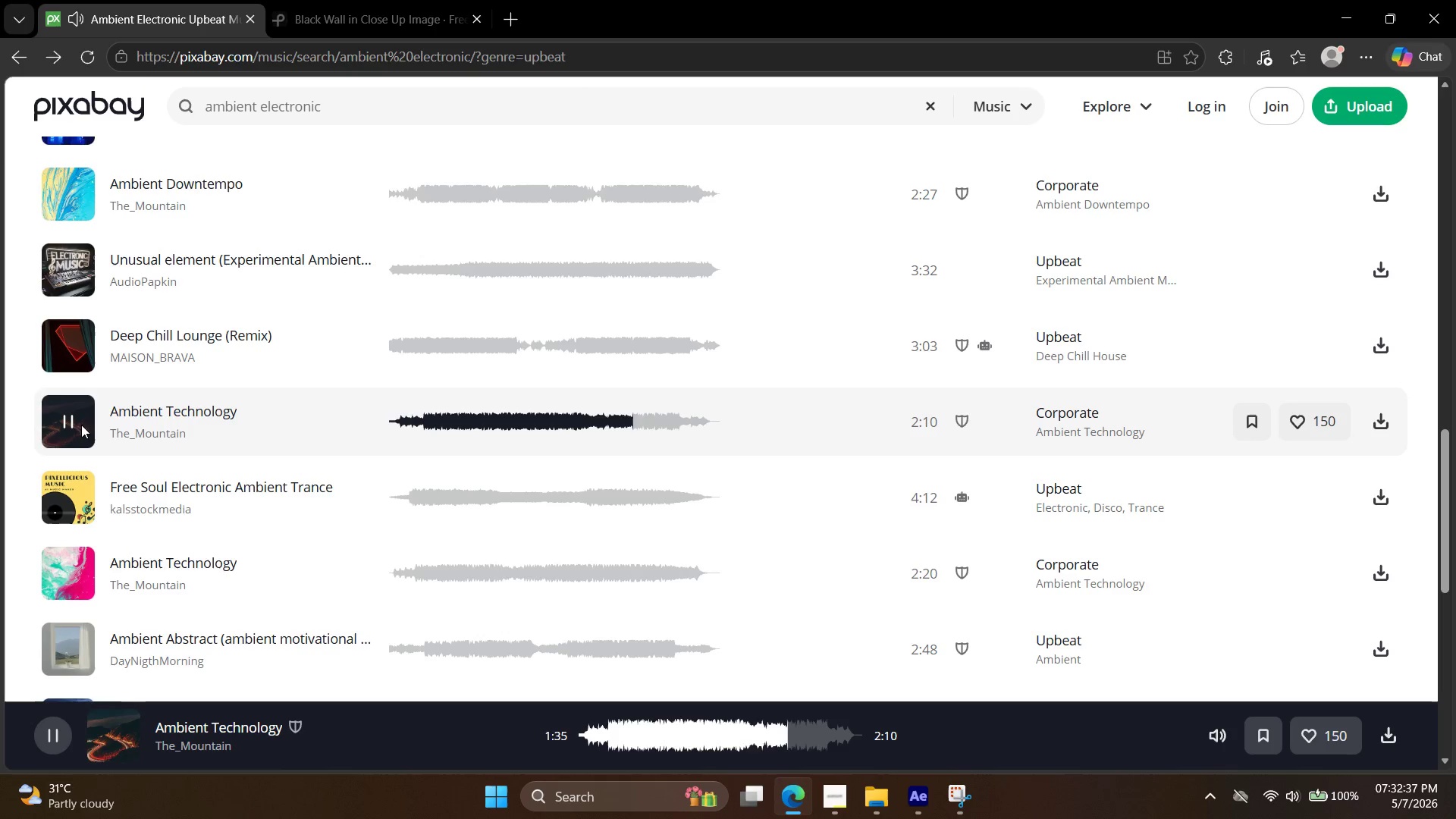 
left_click([60, 284])
 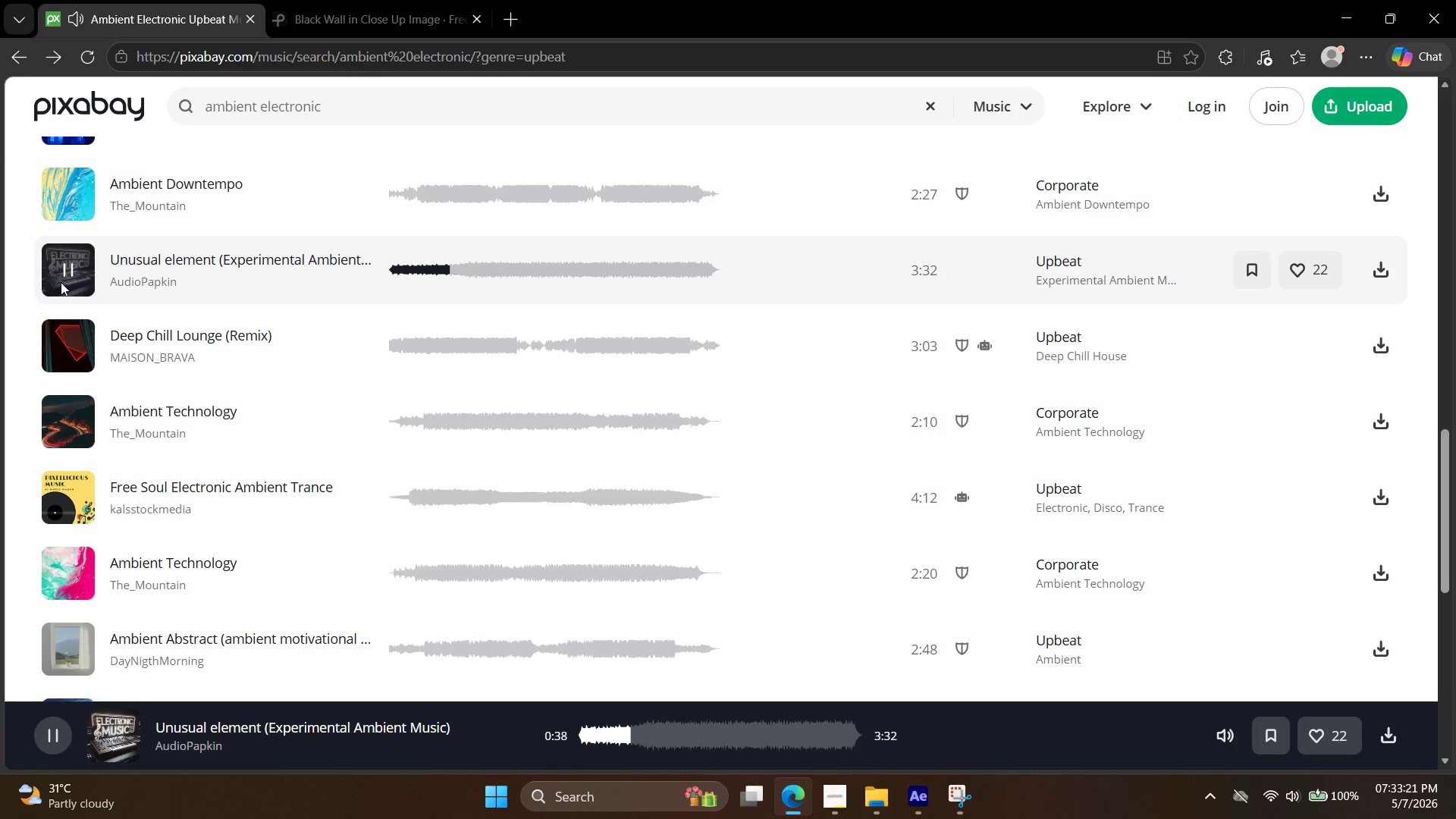 
wait(44.27)
 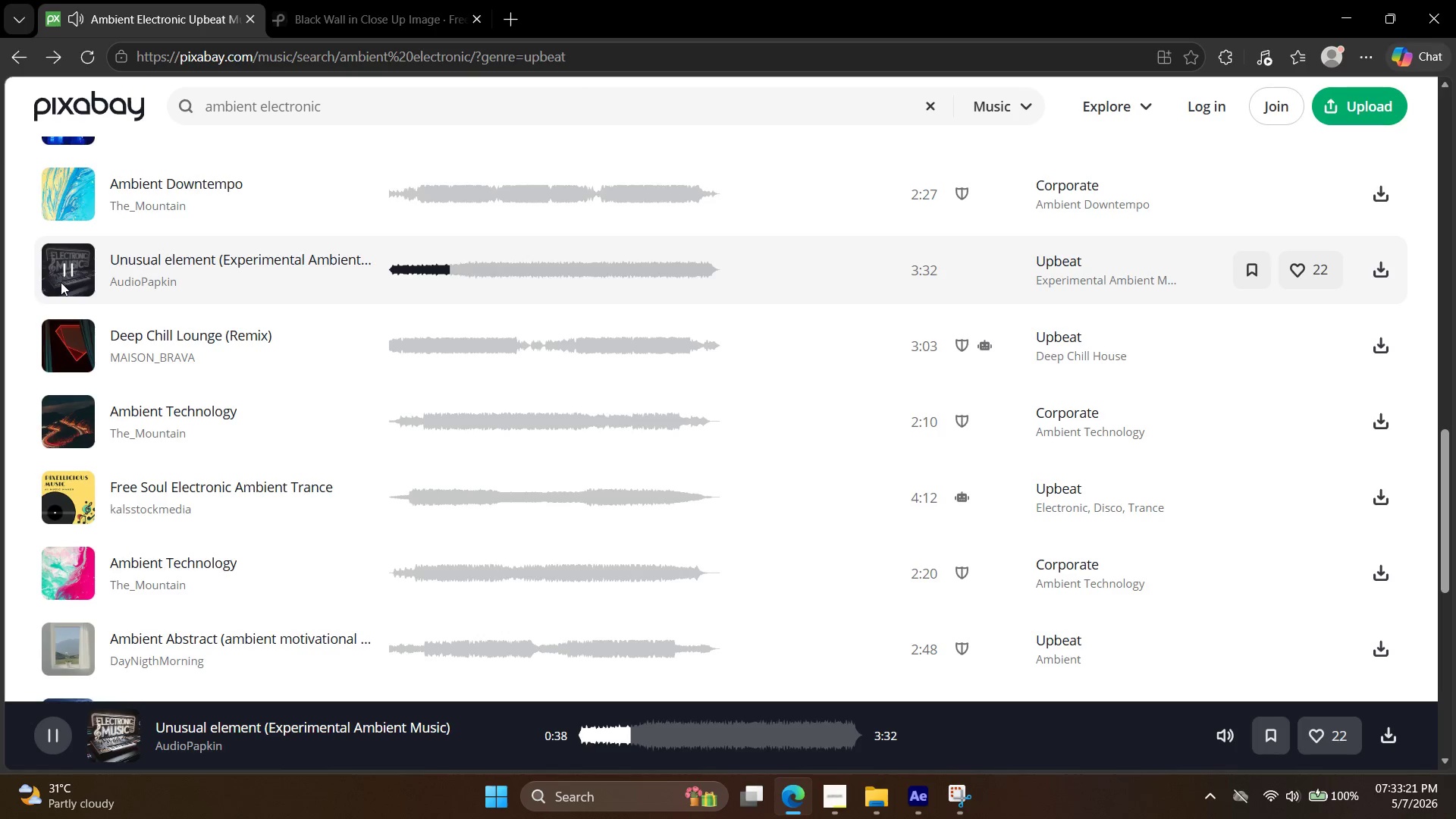 
scroll: coordinate [67, 500], scroll_direction: down, amount: 1.0
 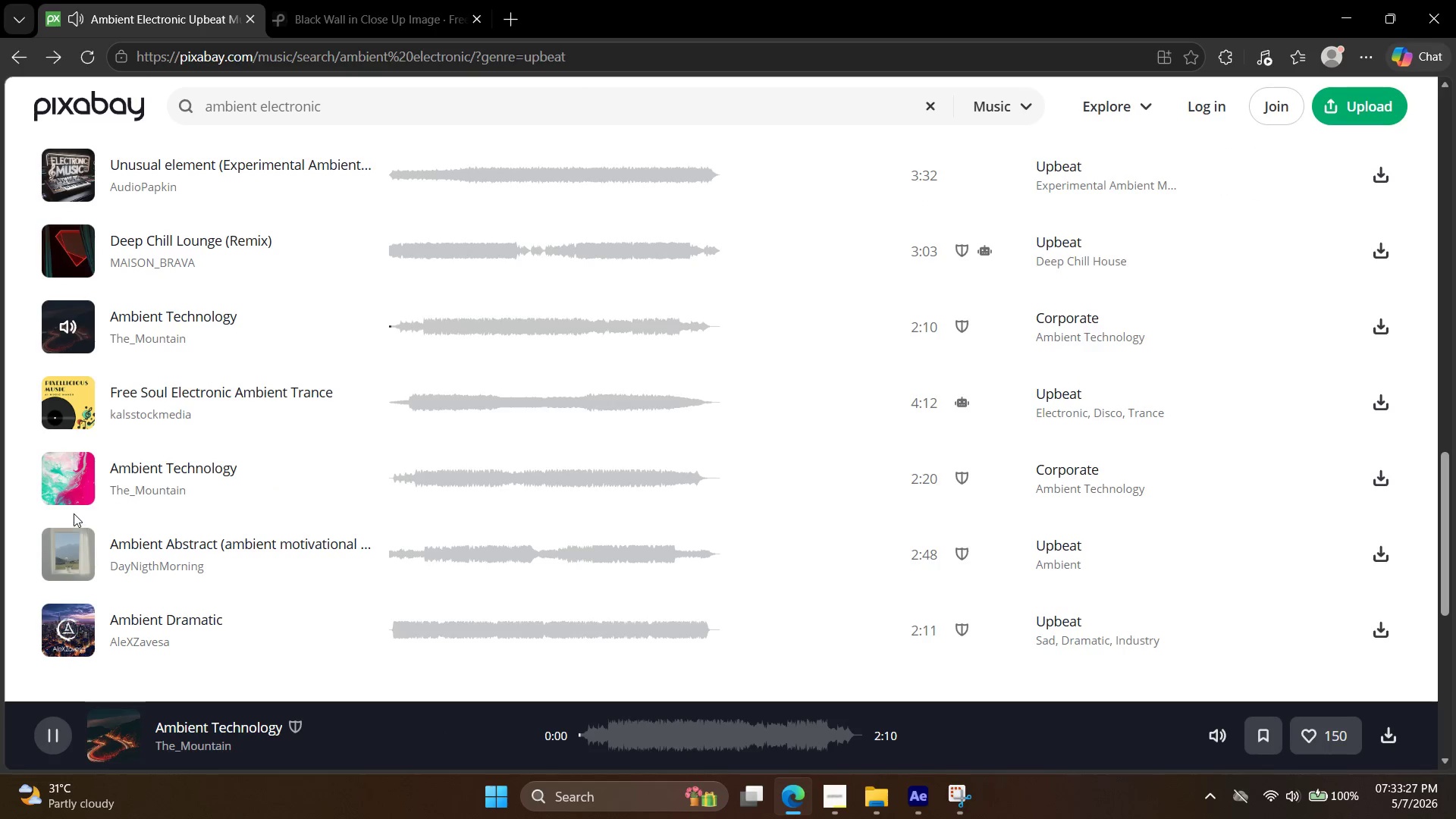 
left_click([77, 470])
 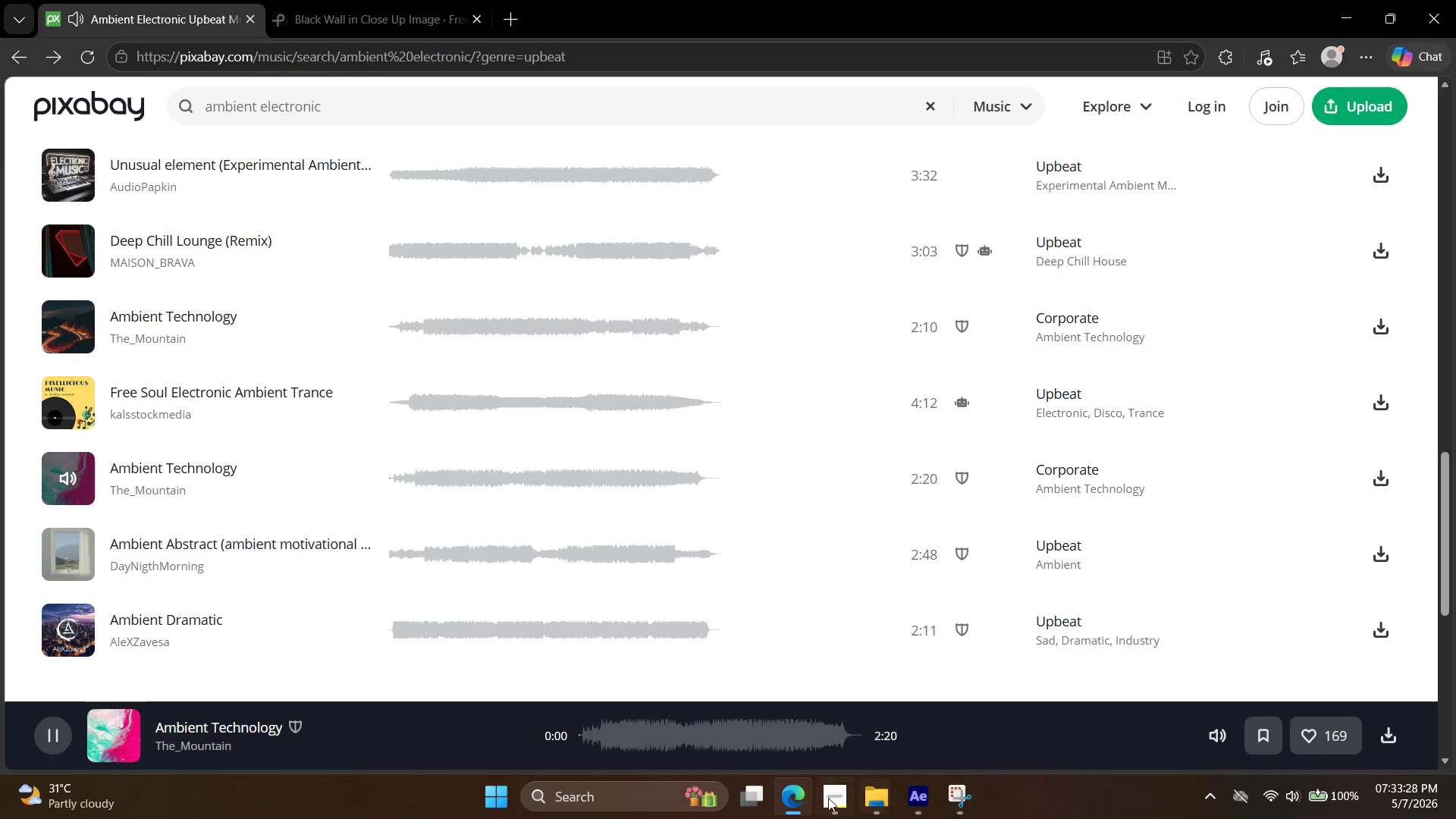 
left_click([840, 802])